 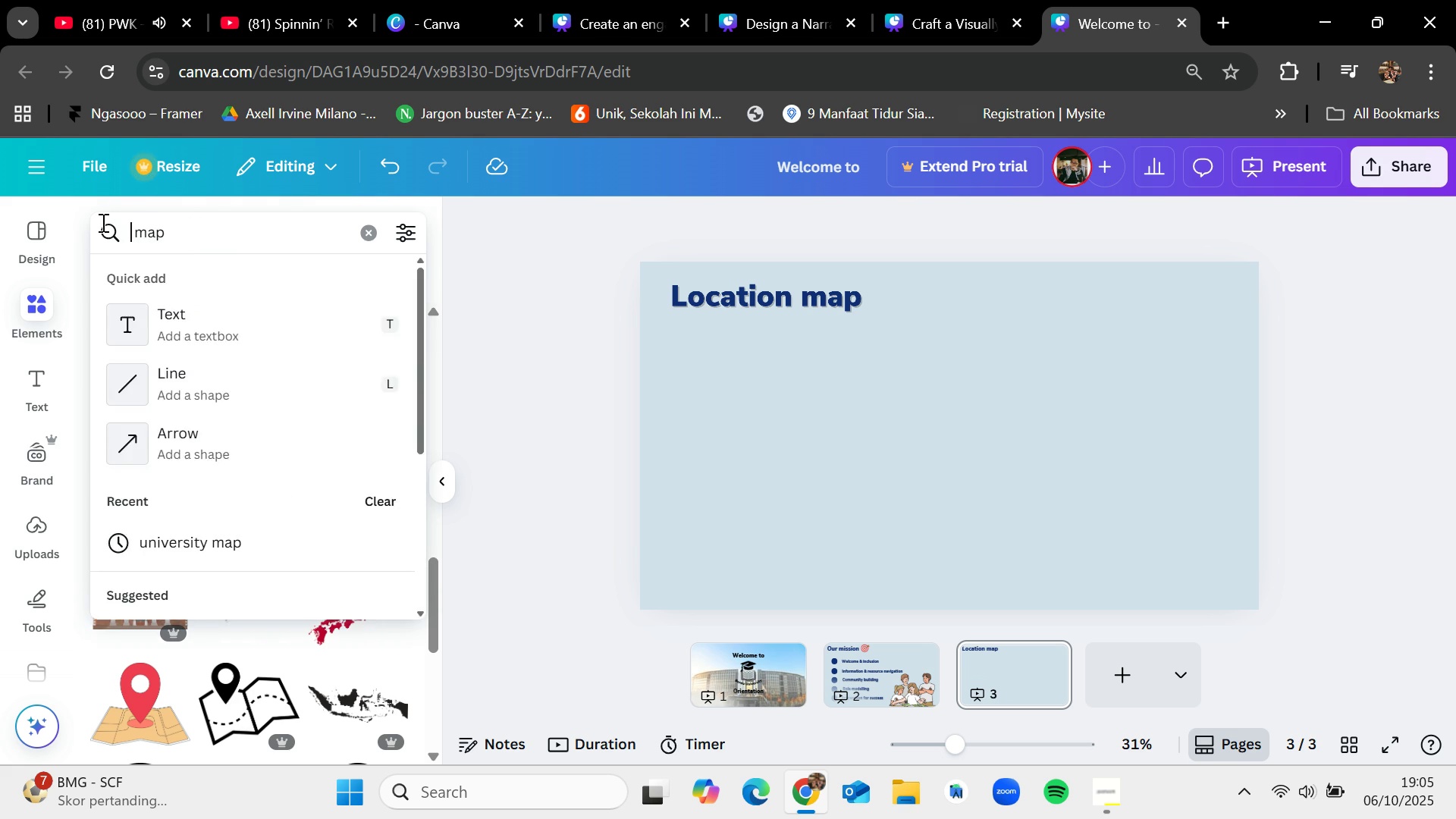 
key(Enter)
 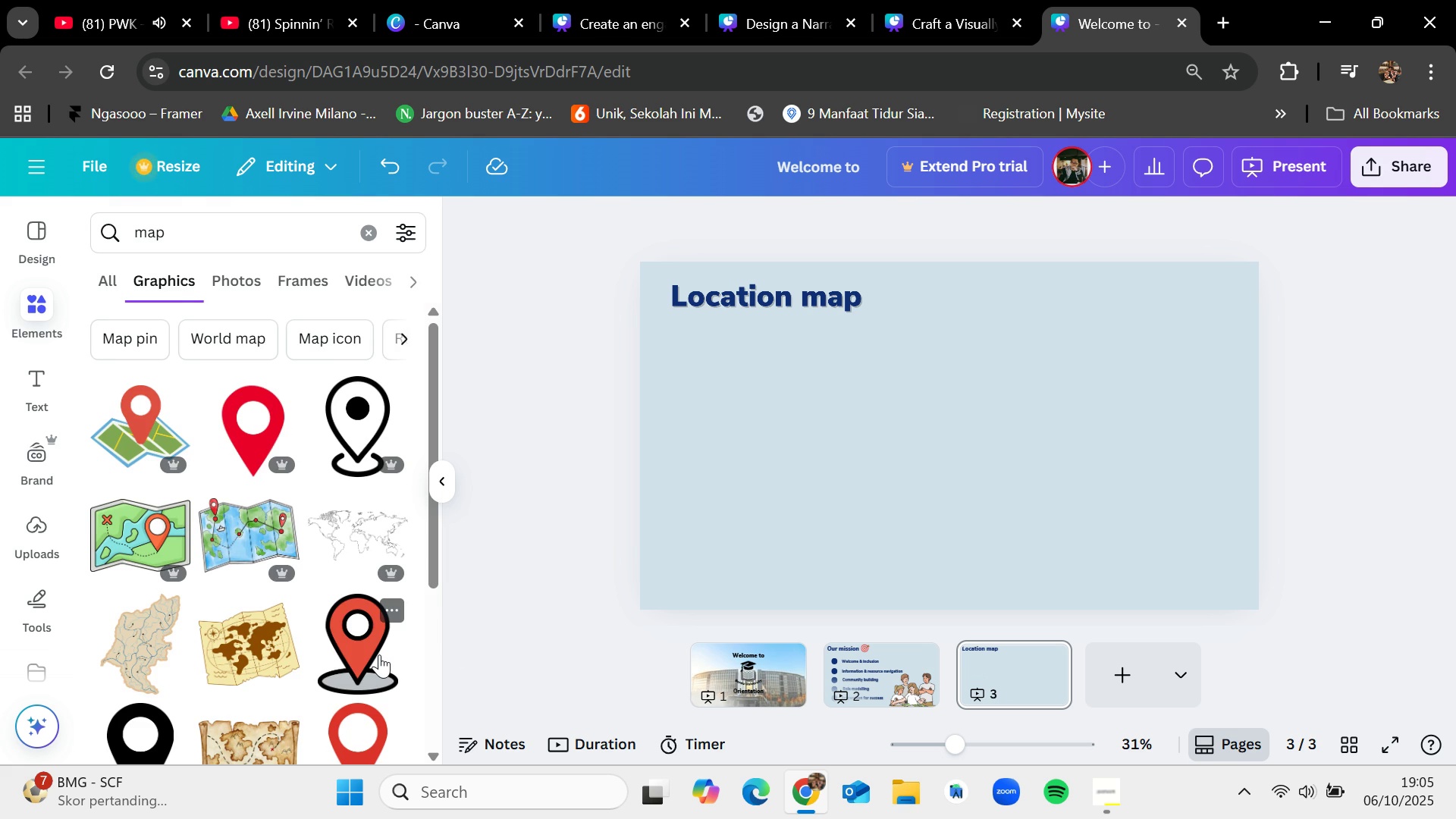 
wait(5.48)
 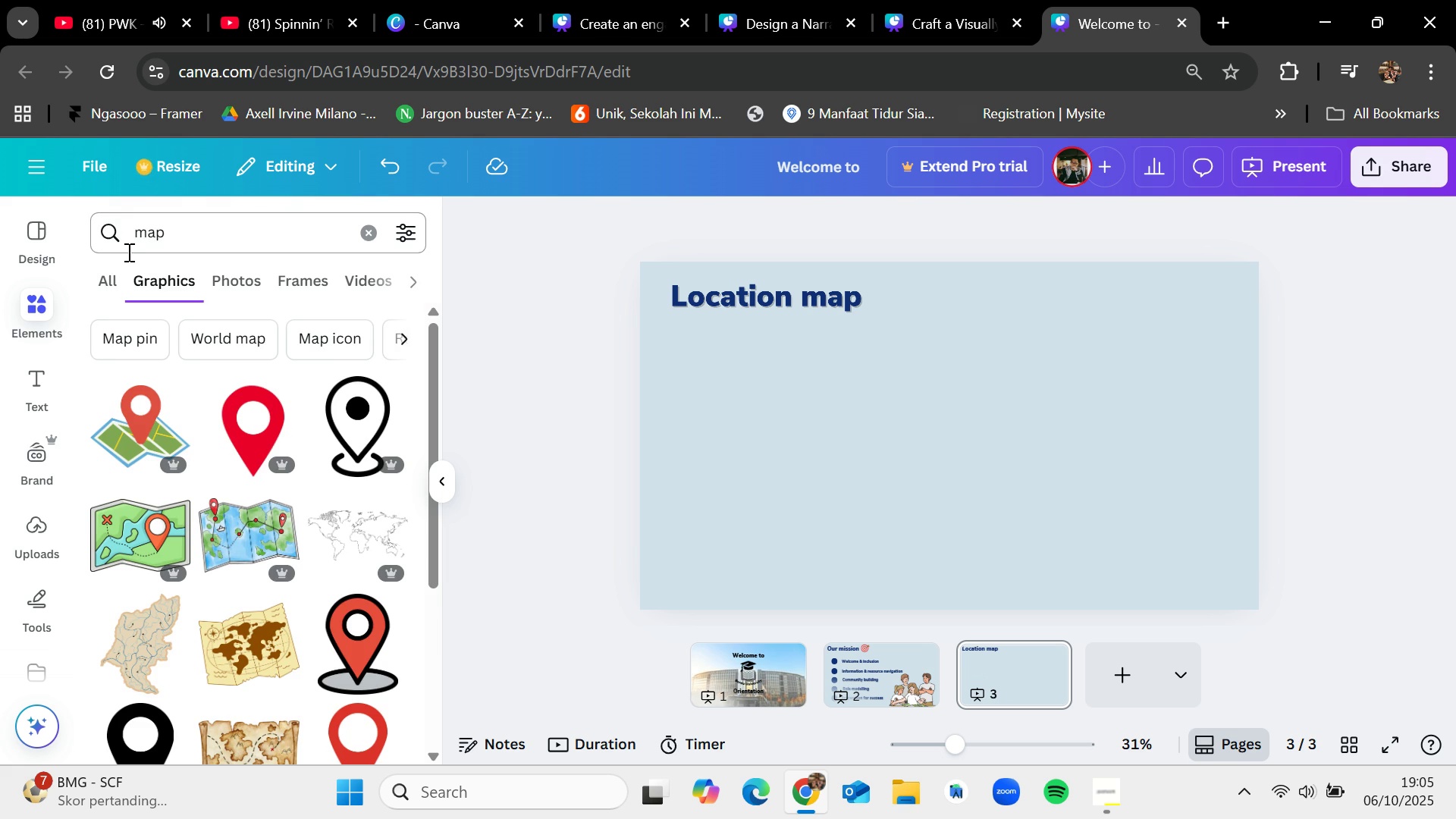 
scroll: coordinate [379, 654], scroll_direction: down, amount: 5.0
 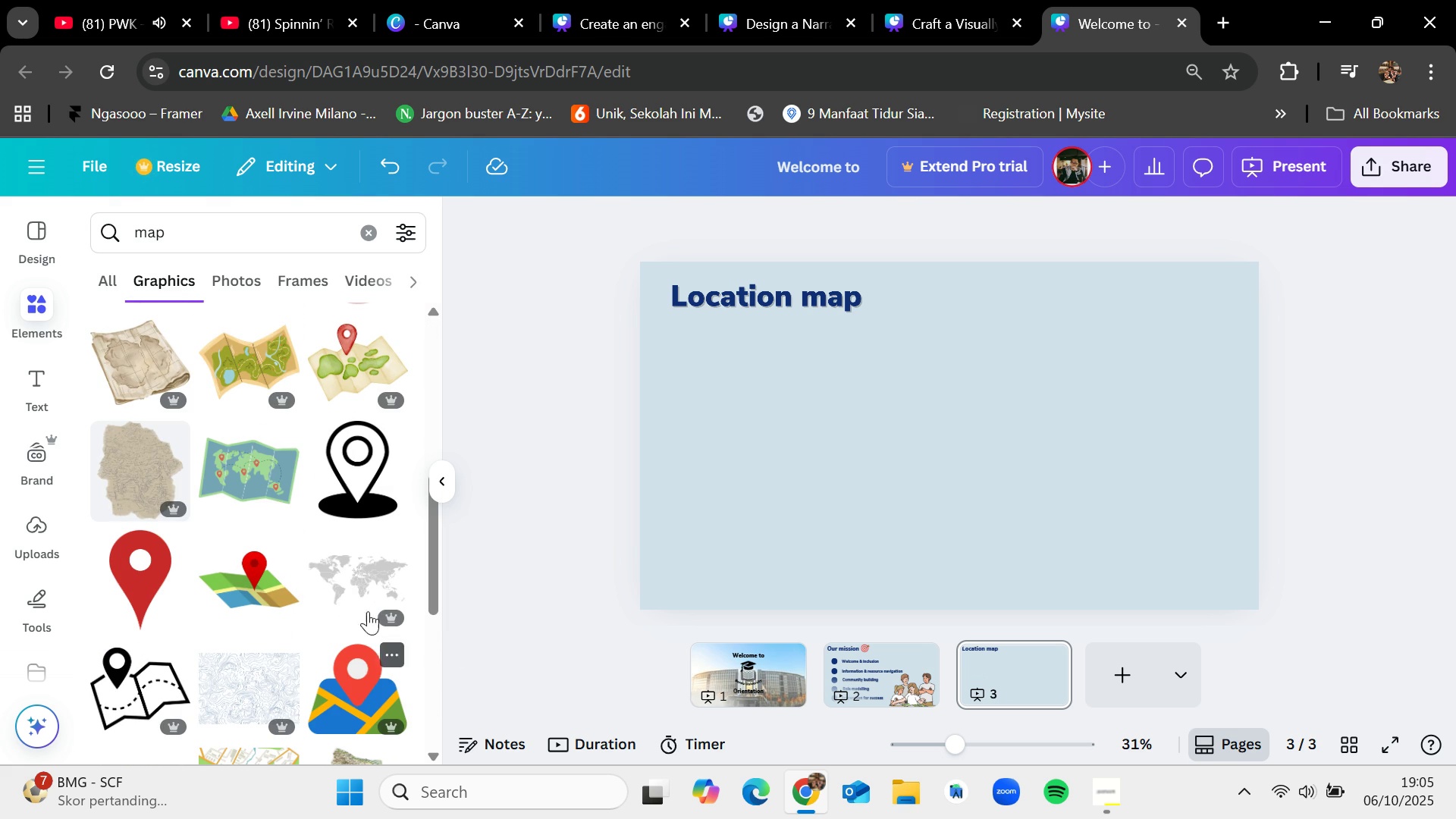 
mouse_move([281, 503])
 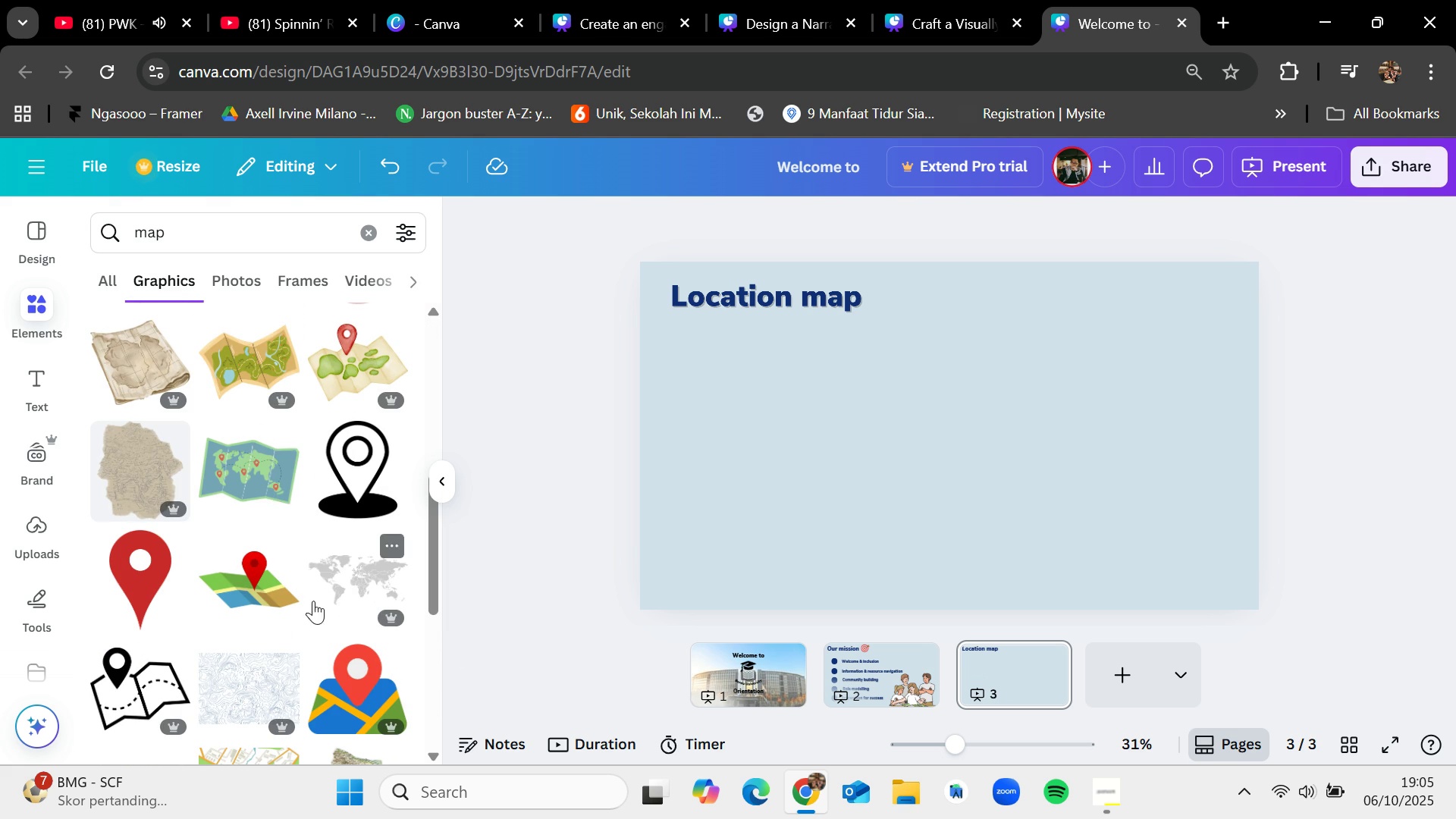 
scroll: coordinate [314, 604], scroll_direction: down, amount: 4.0
 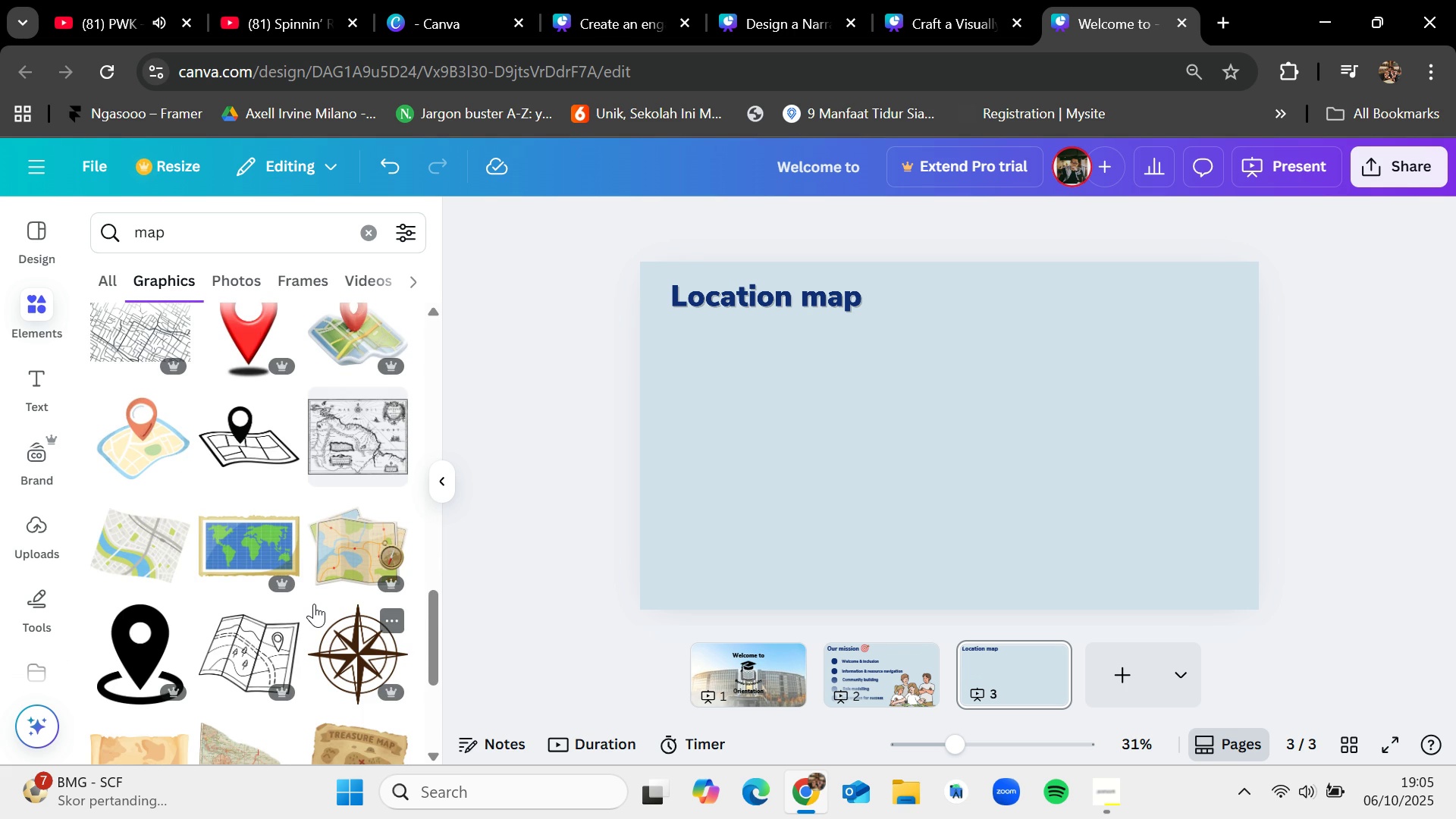 
scroll: coordinate [315, 603], scroll_direction: up, amount: 17.0
 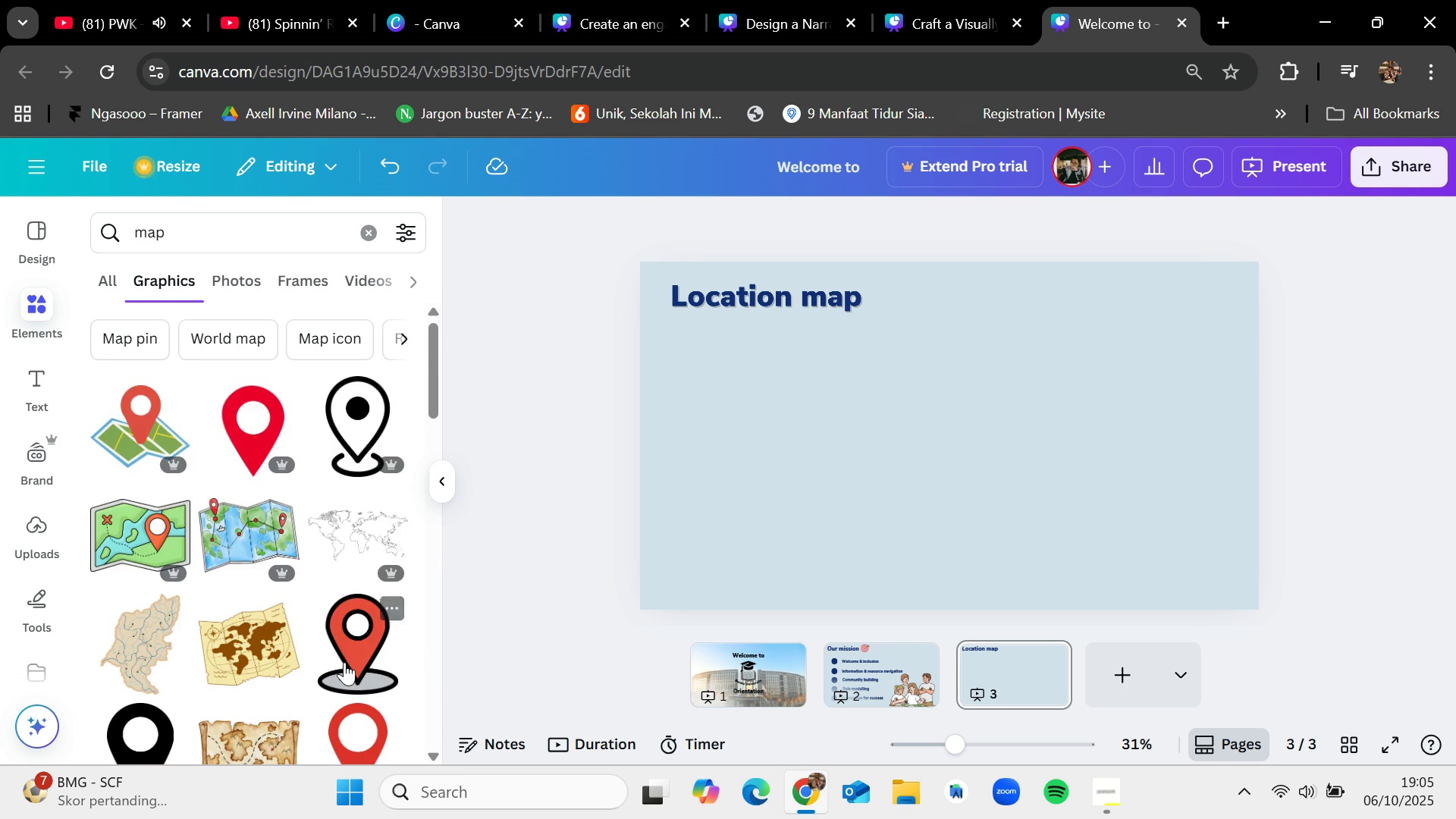 
scroll: coordinate [344, 663], scroll_direction: down, amount: 2.0